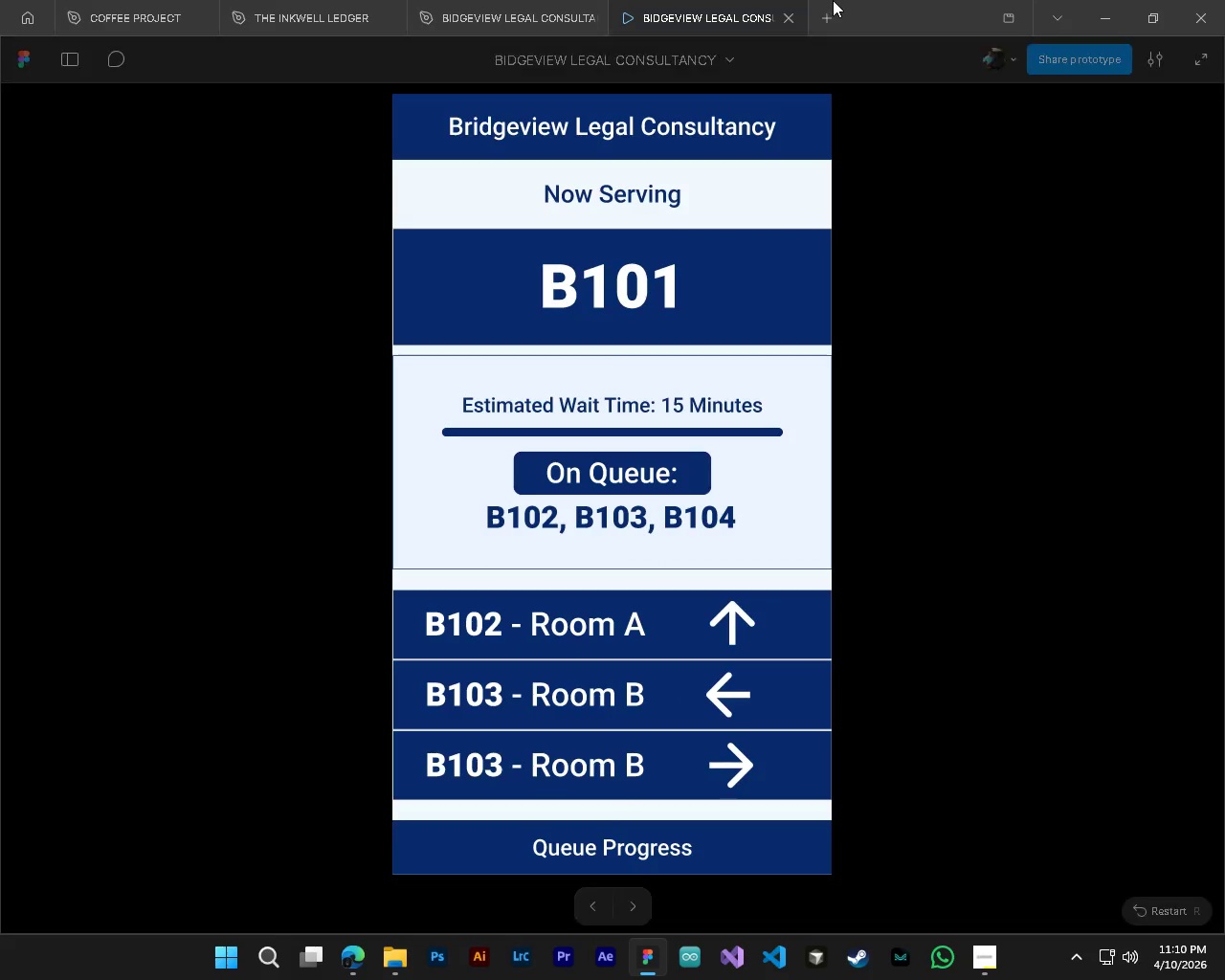 
left_click([788, 21])
 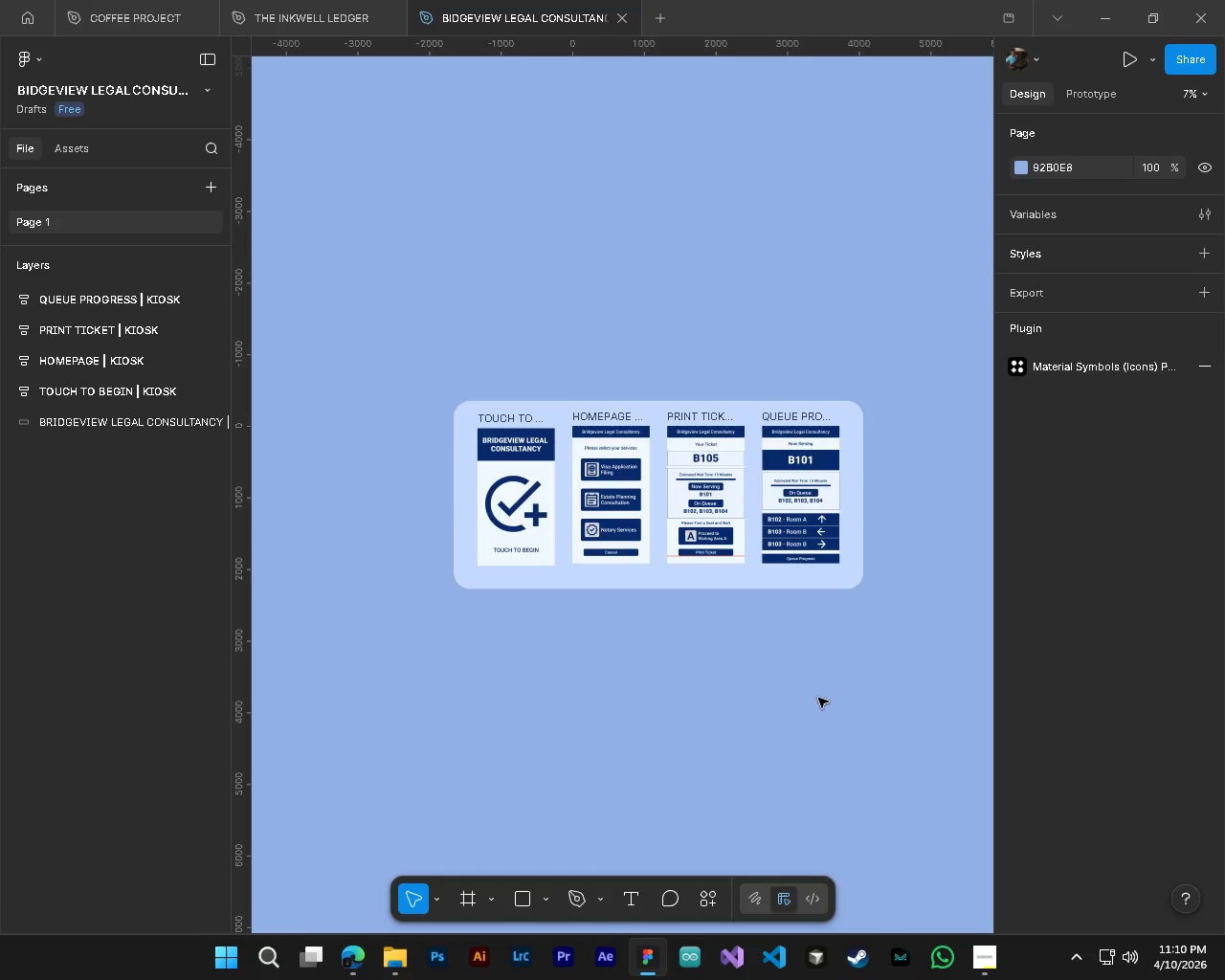 
left_click([818, 698])
 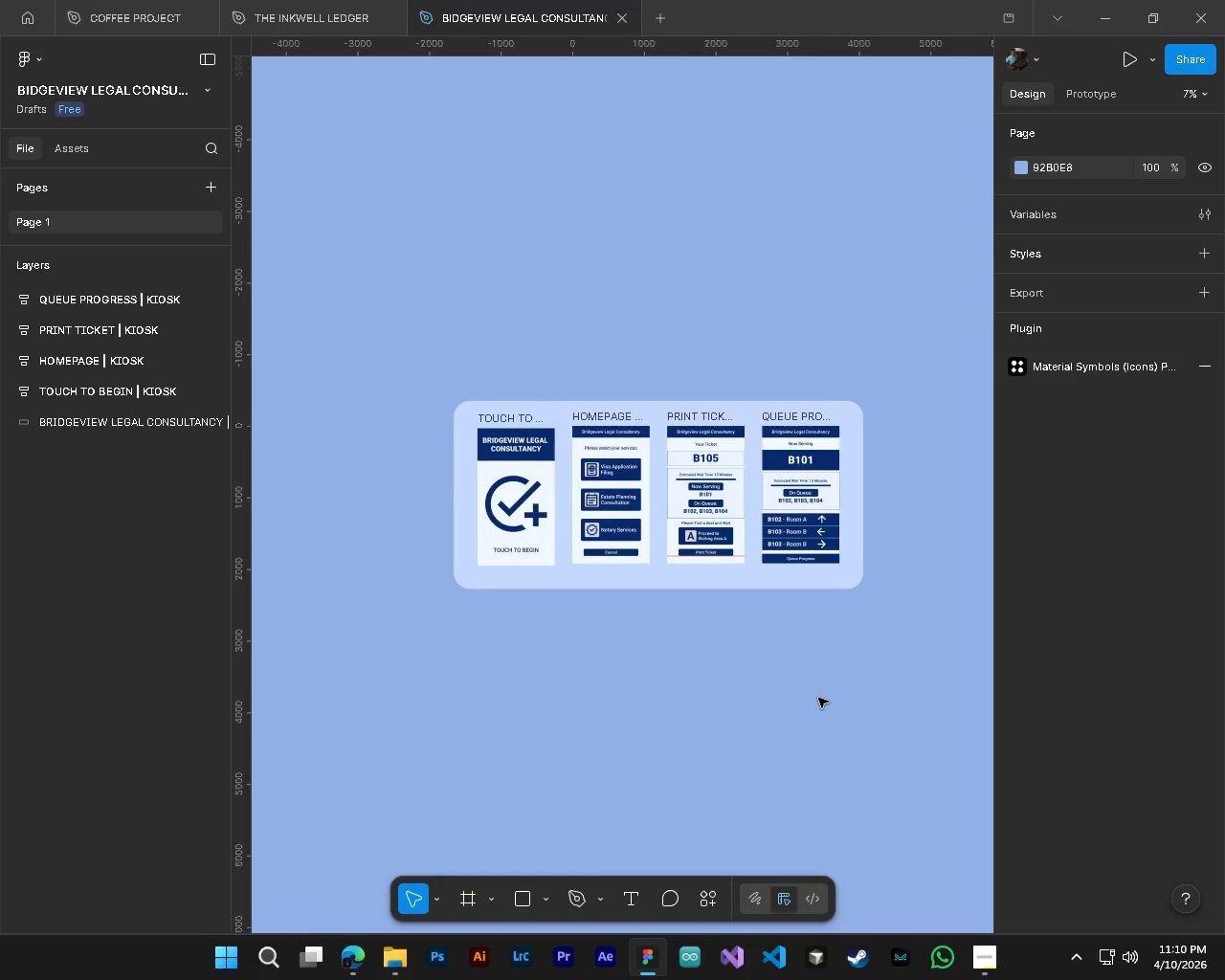 
hold_key(key=ShiftLeft, duration=0.44)
scroll: coordinate [818, 698], scroll_direction: down, amount: 2.0
 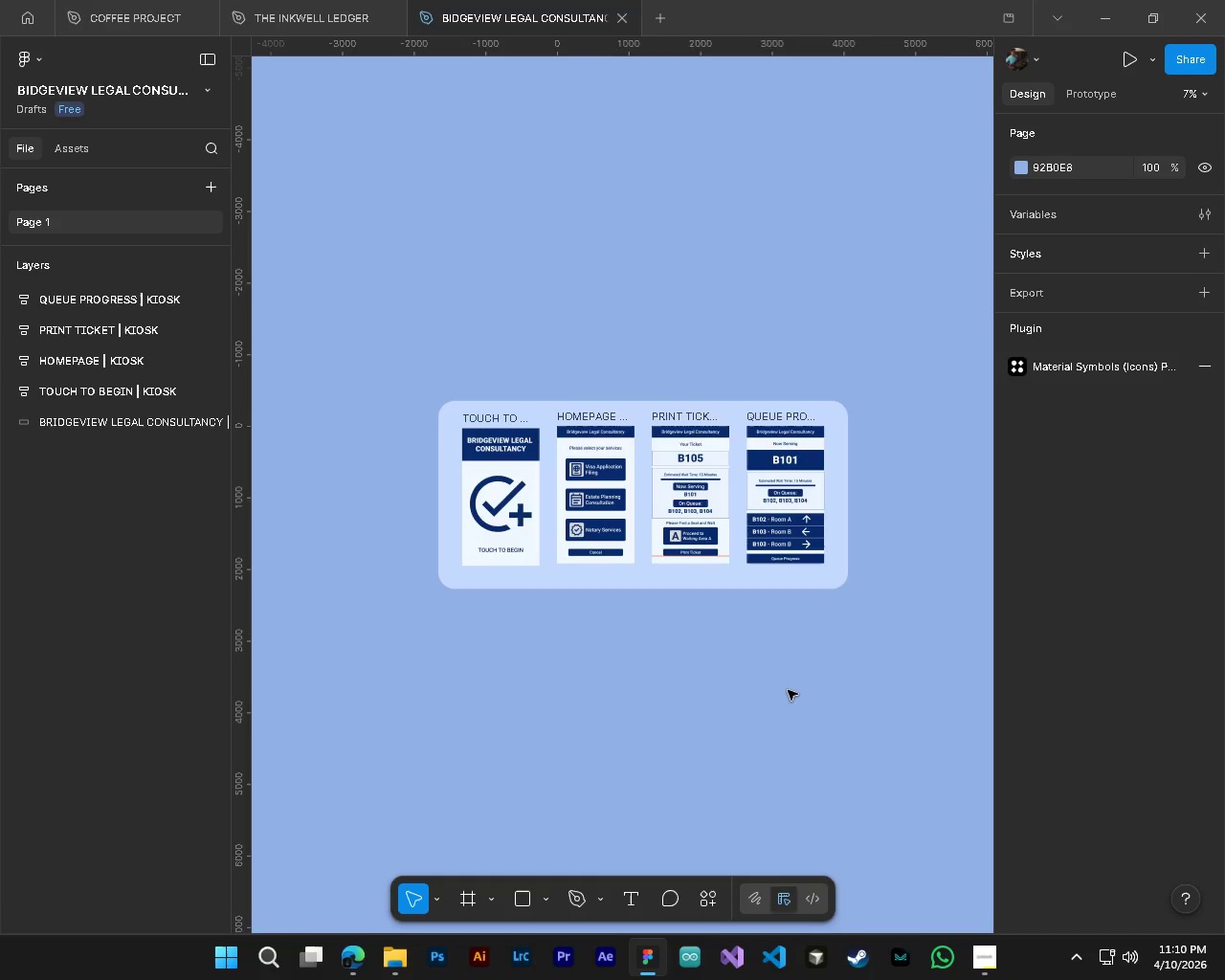 
key(Control+ControlLeft)
 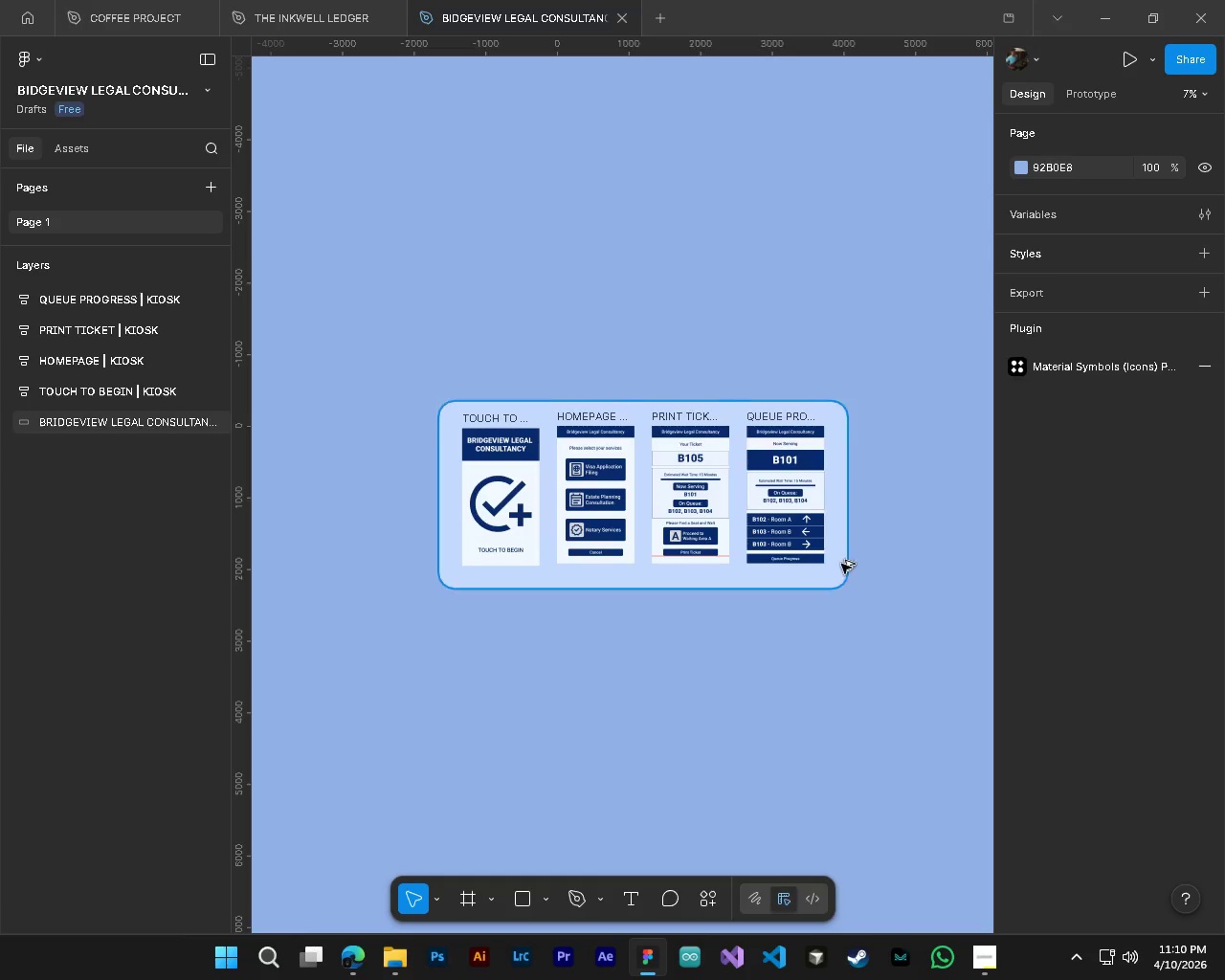 
hold_key(key=ControlLeft, duration=1.41)
 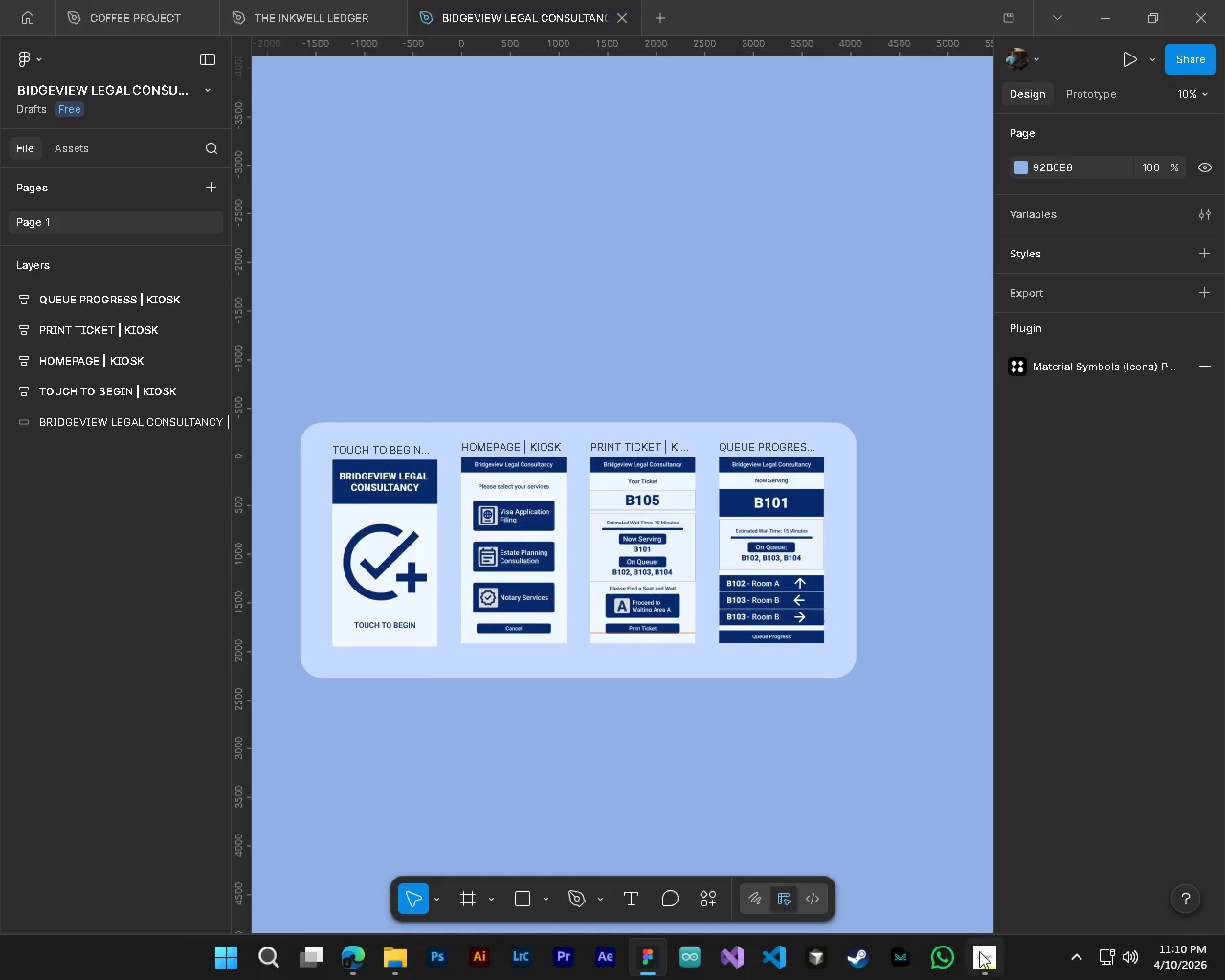 
hold_key(key=AltLeft, duration=1.3)
 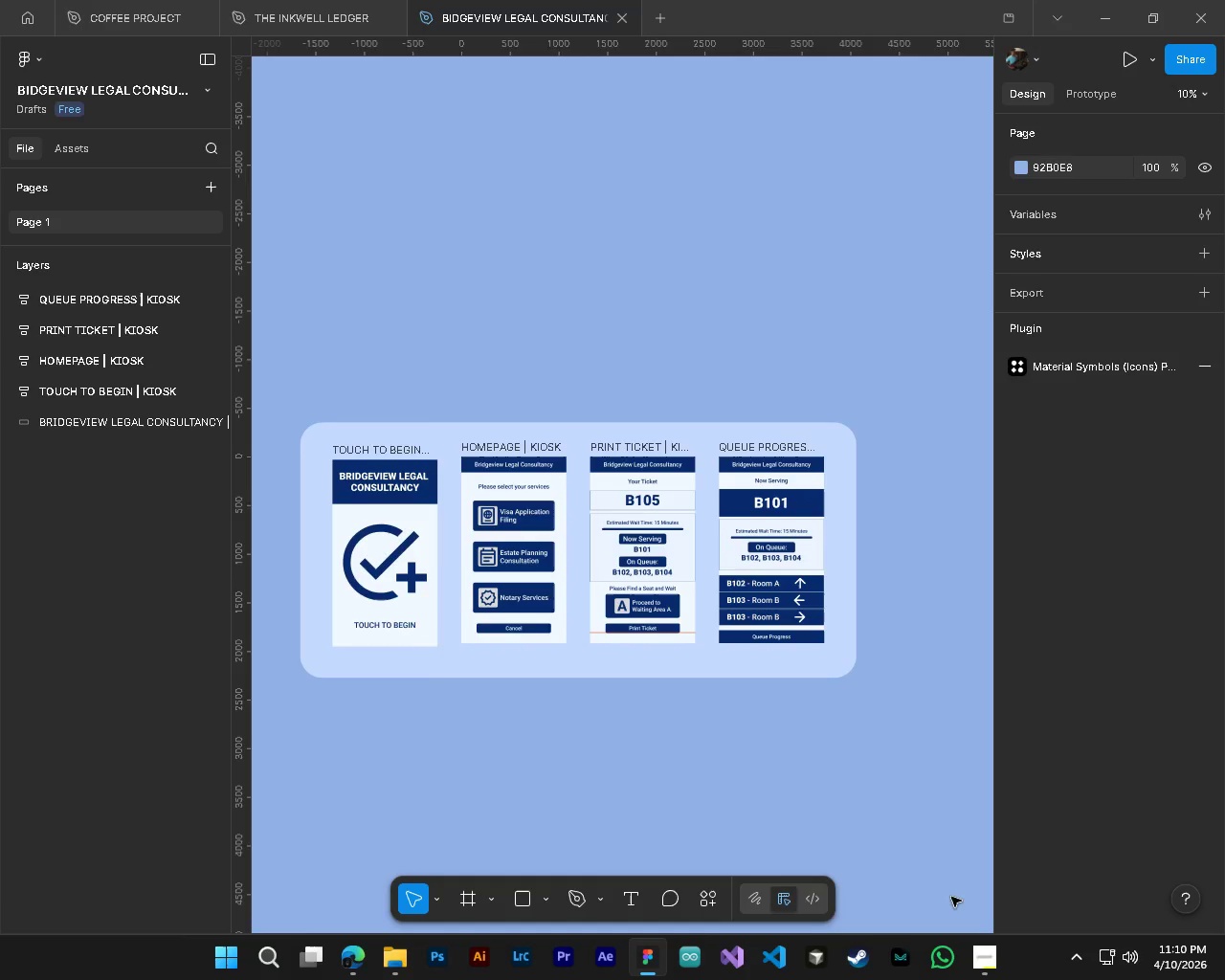 